 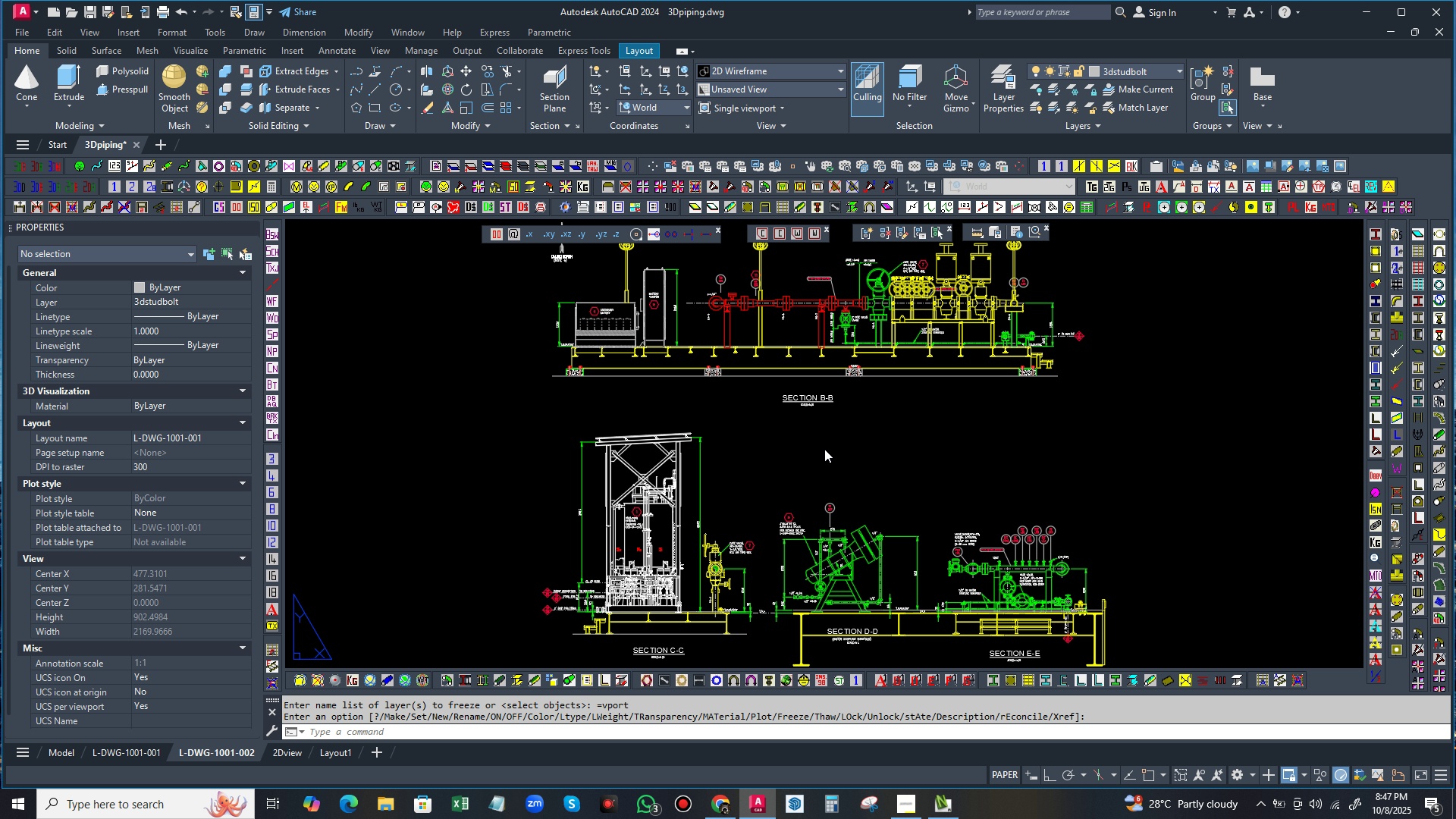 
scroll: coordinate [714, 469], scroll_direction: up, amount: 1.0
 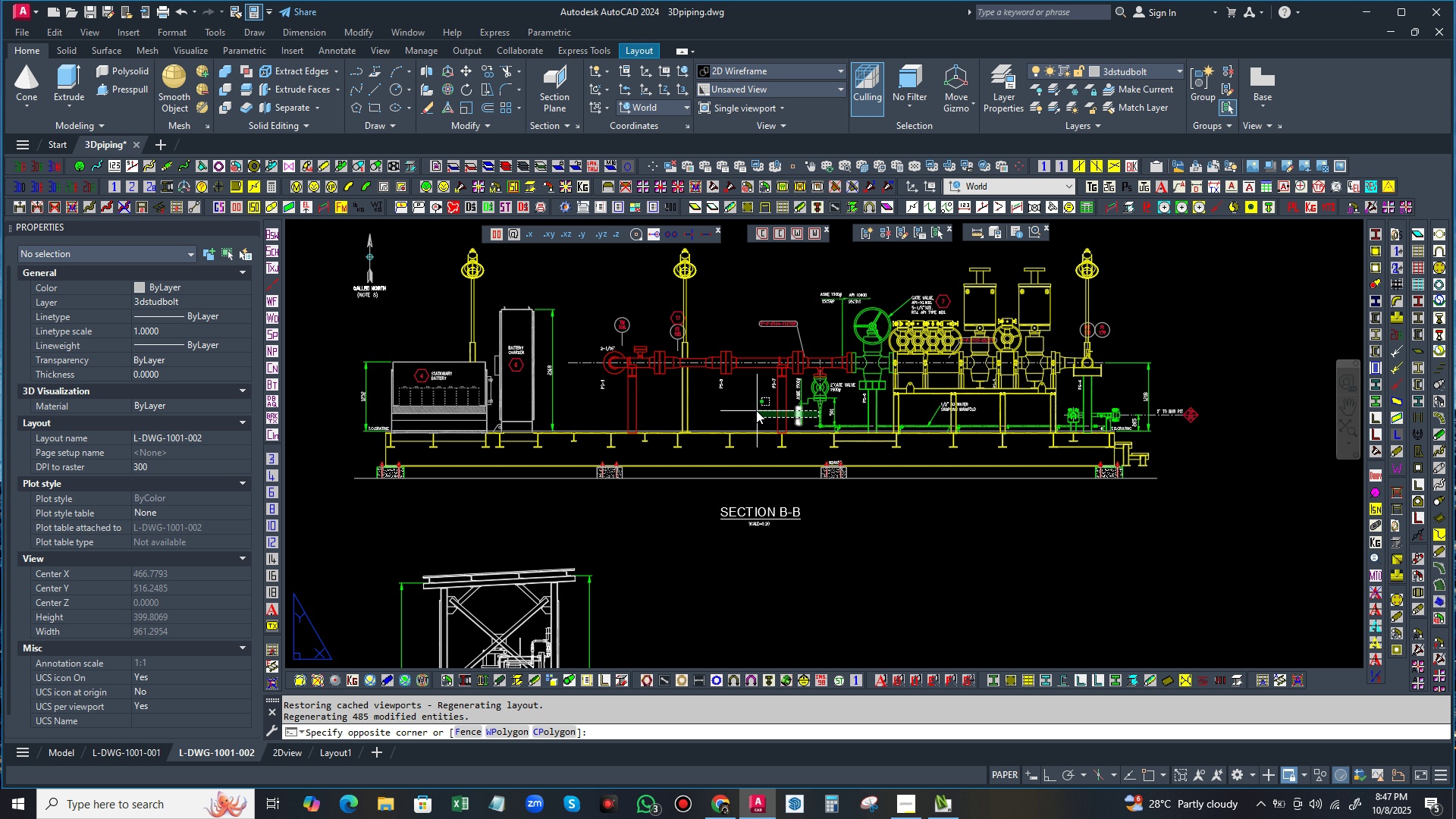 
left_click([755, 410])
 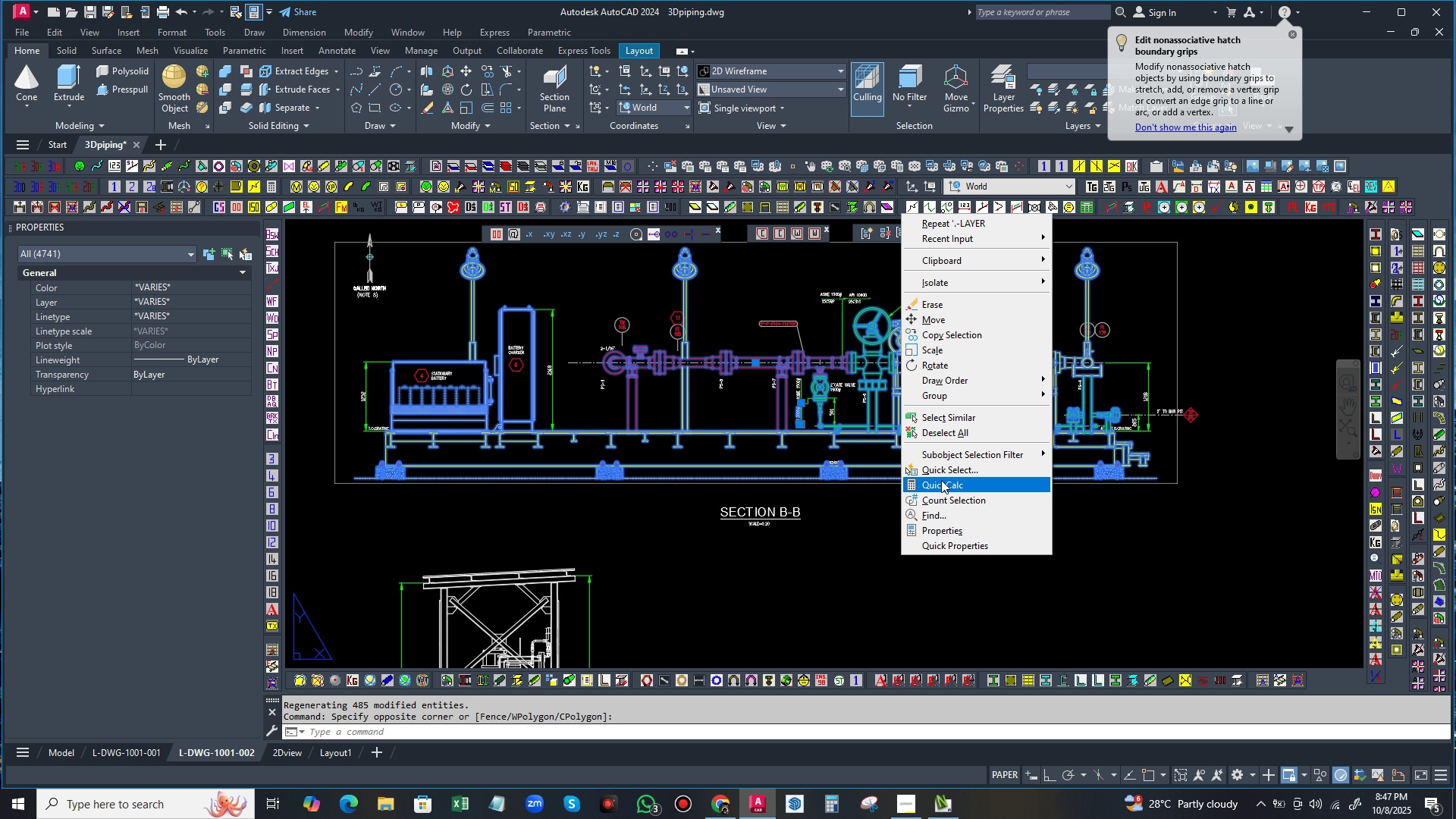 
left_click([943, 438])
 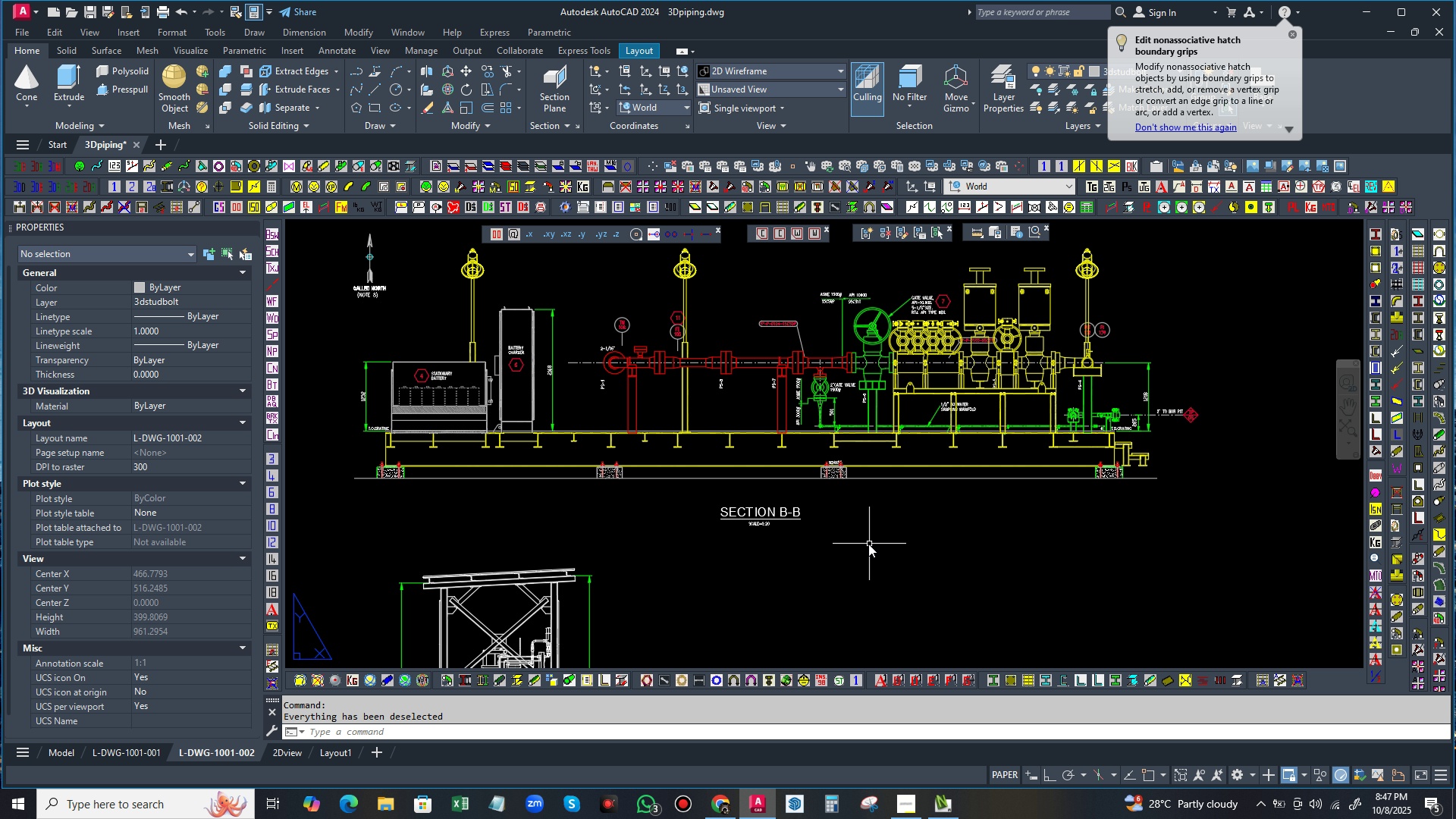 
scroll: coordinate [848, 566], scroll_direction: down, amount: 1.0
 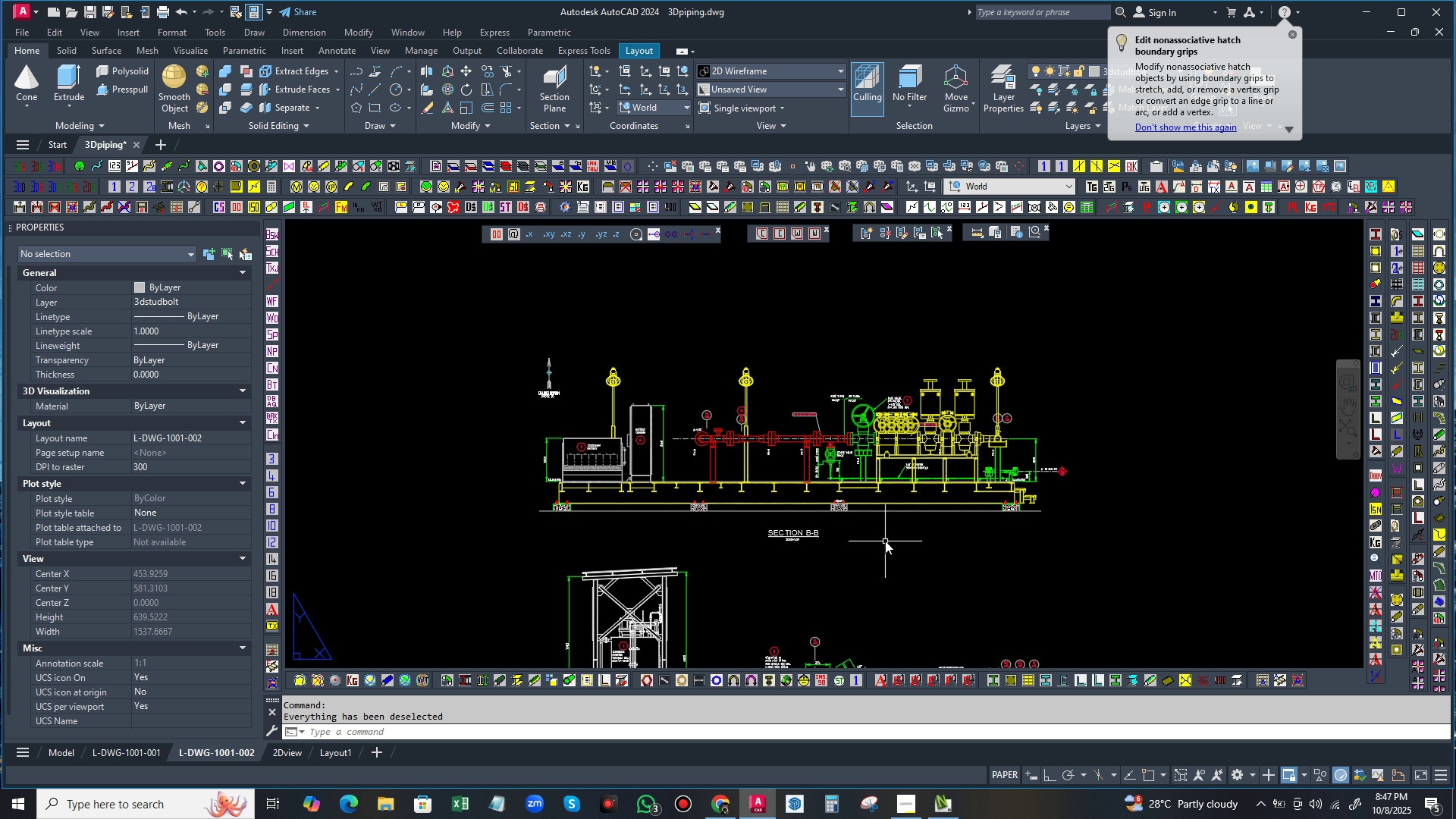 
scroll: coordinate [885, 541], scroll_direction: up, amount: 1.0
 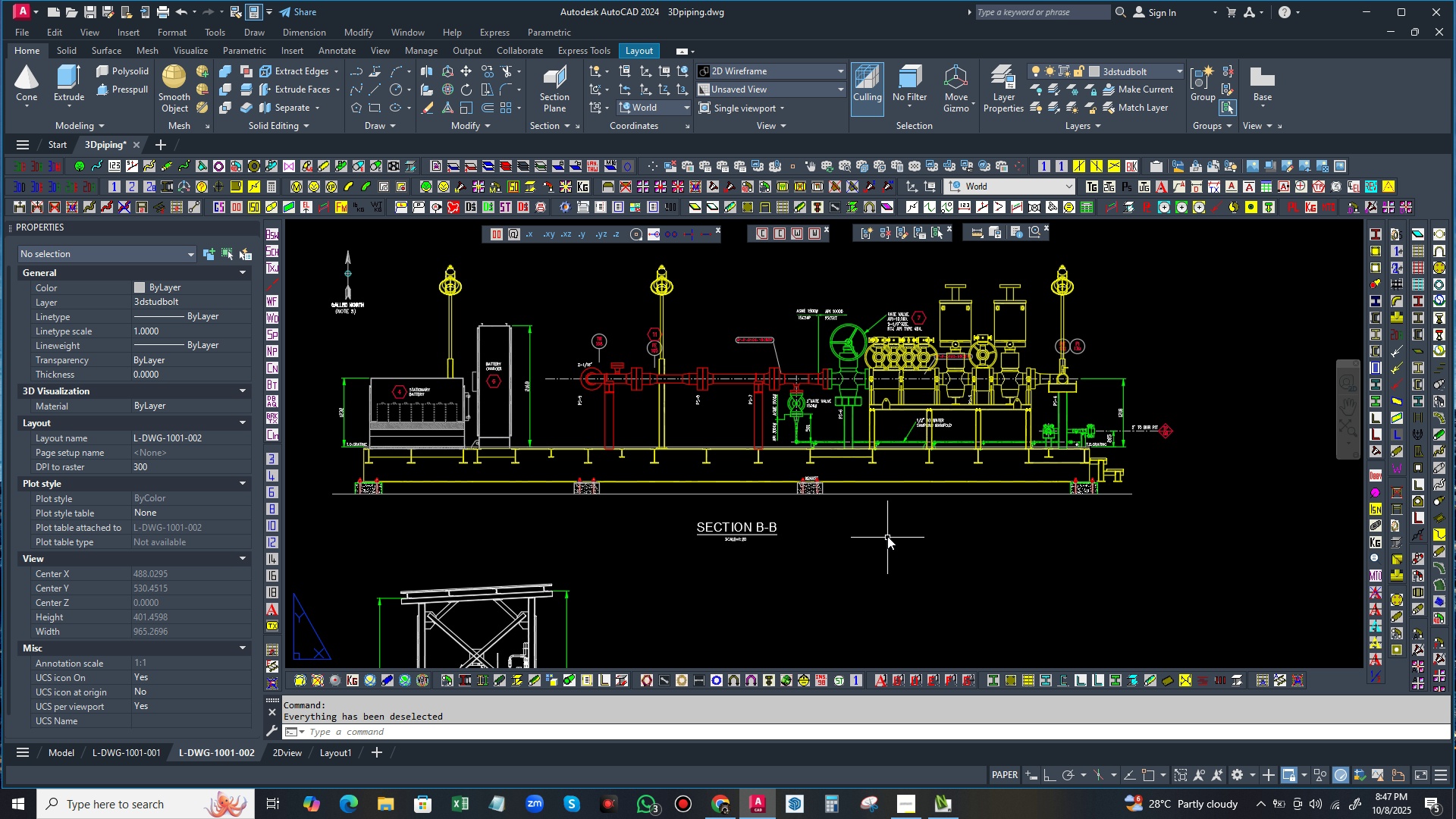 
scroll: coordinate [893, 450], scroll_direction: down, amount: 3.0
 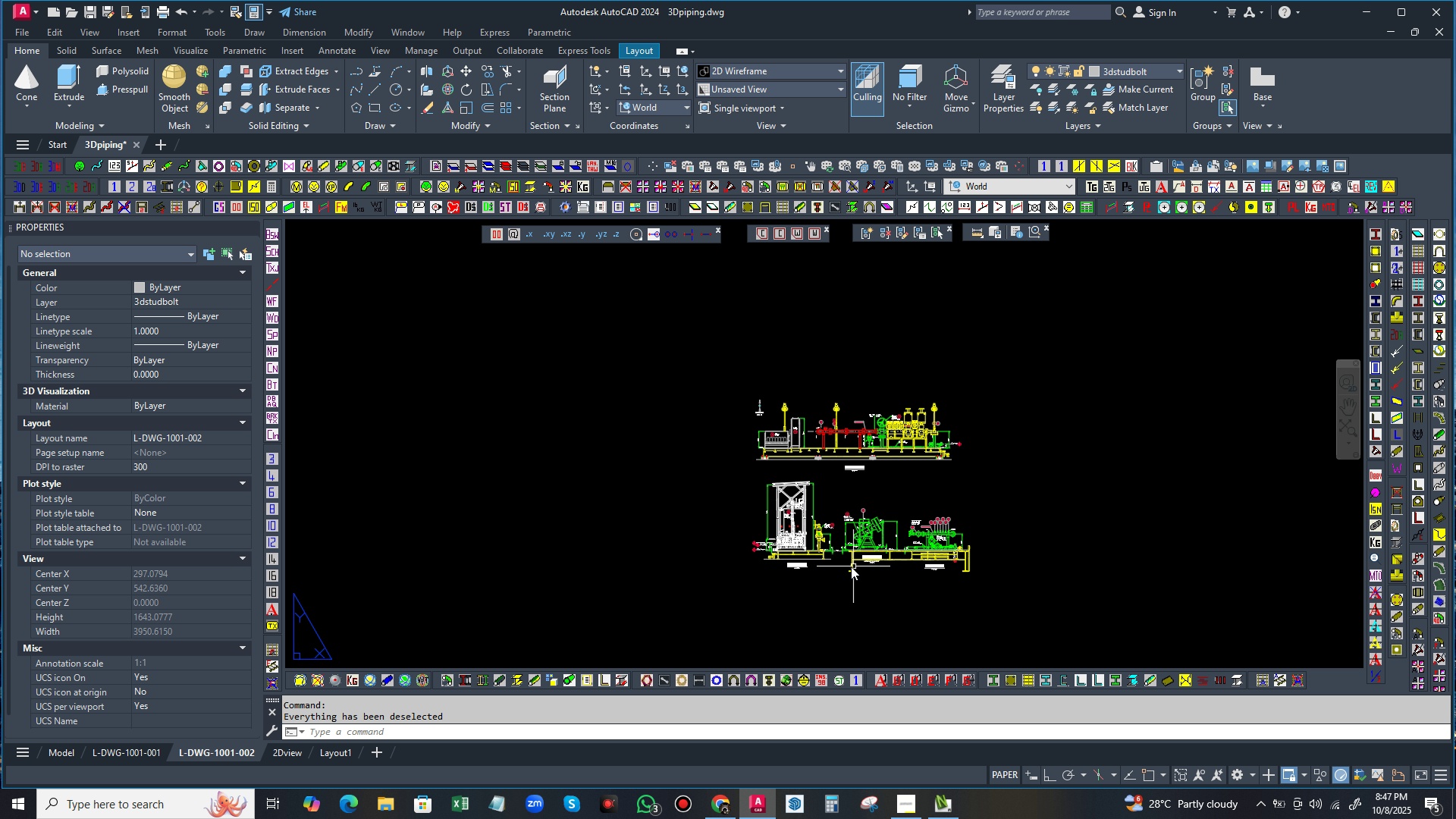 
scroll: coordinate [945, 579], scroll_direction: up, amount: 3.0
 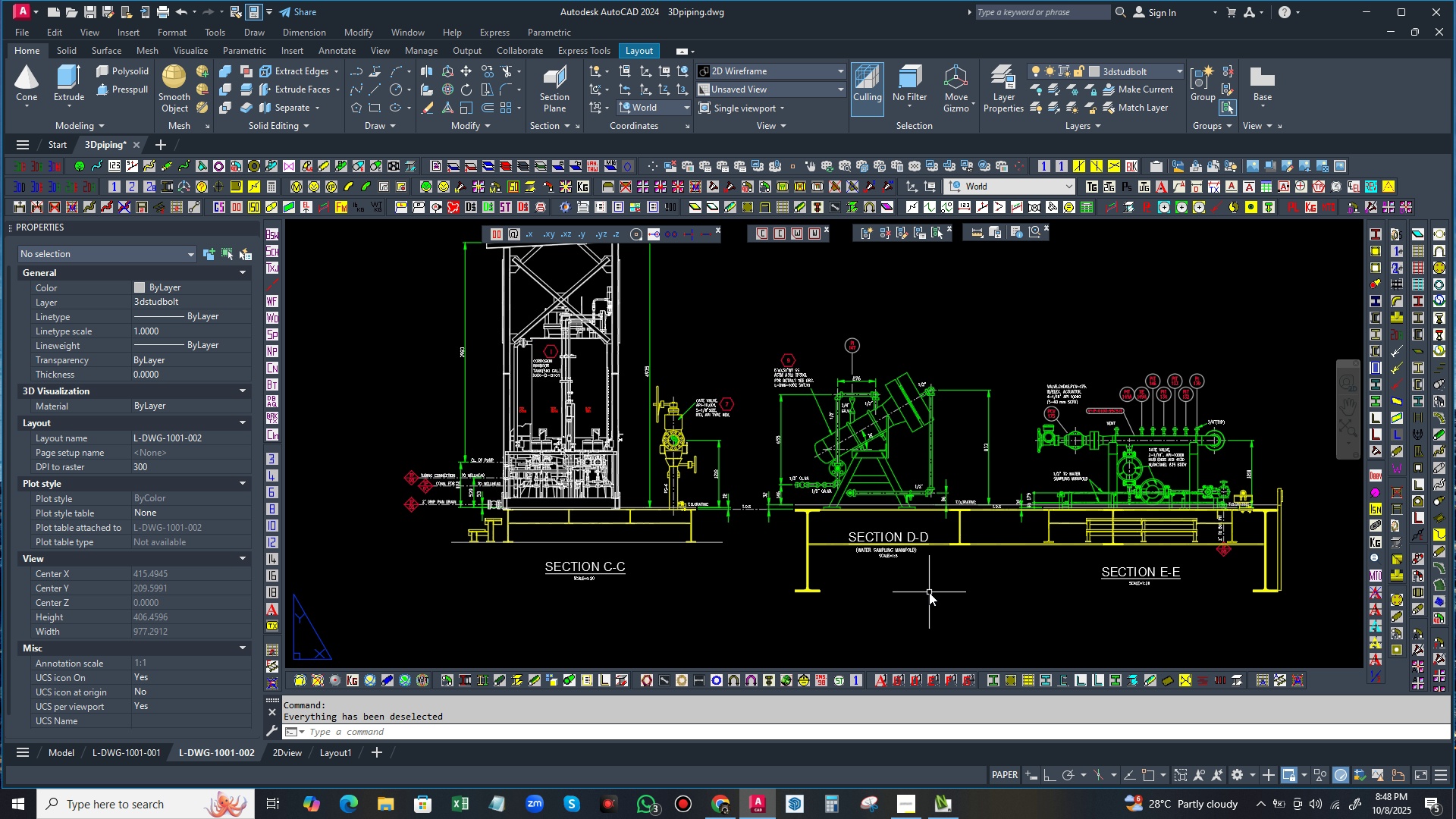 
scroll: coordinate [956, 540], scroll_direction: down, amount: 1.0
 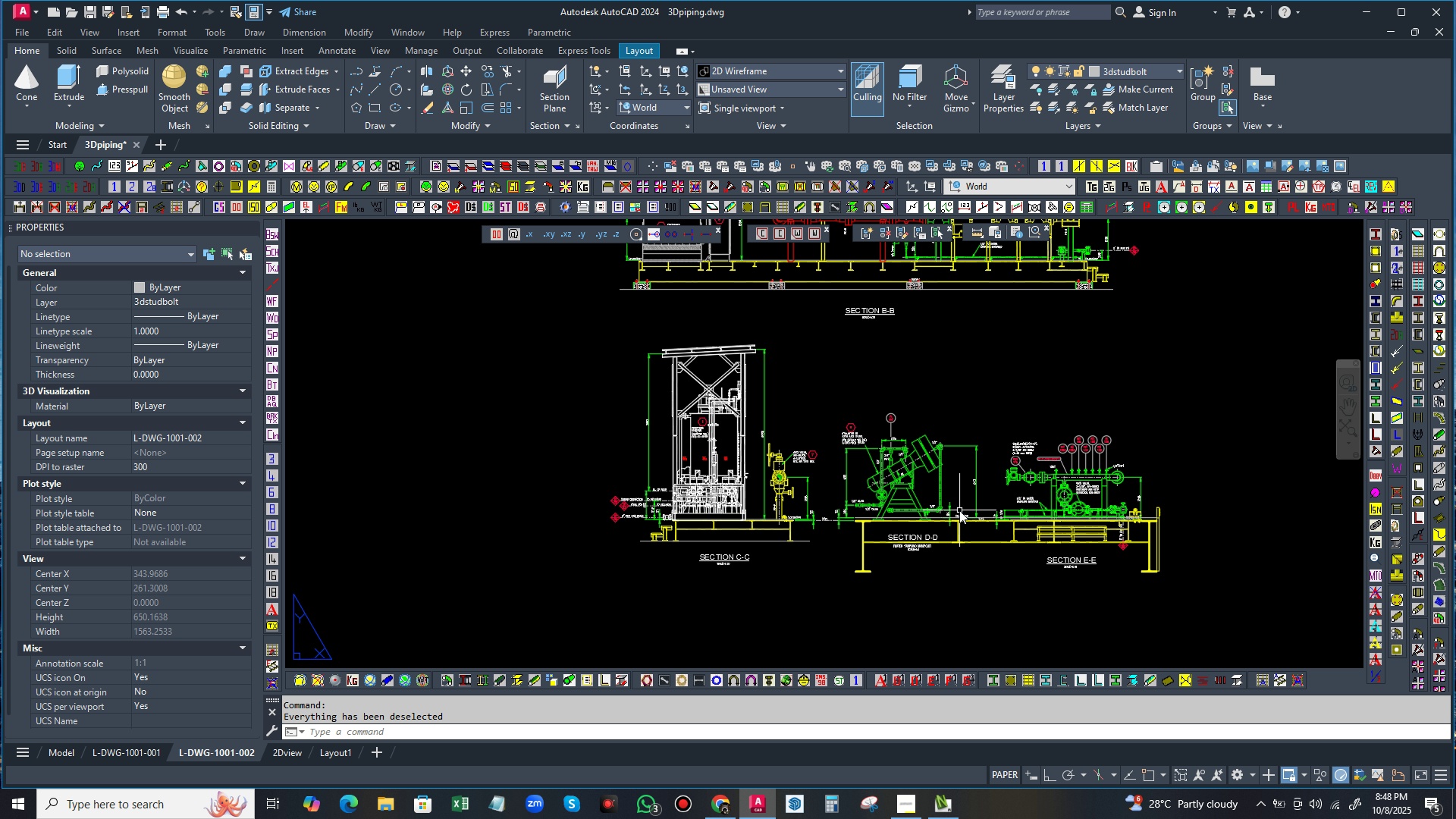 
scroll: coordinate [959, 510], scroll_direction: up, amount: 1.0
 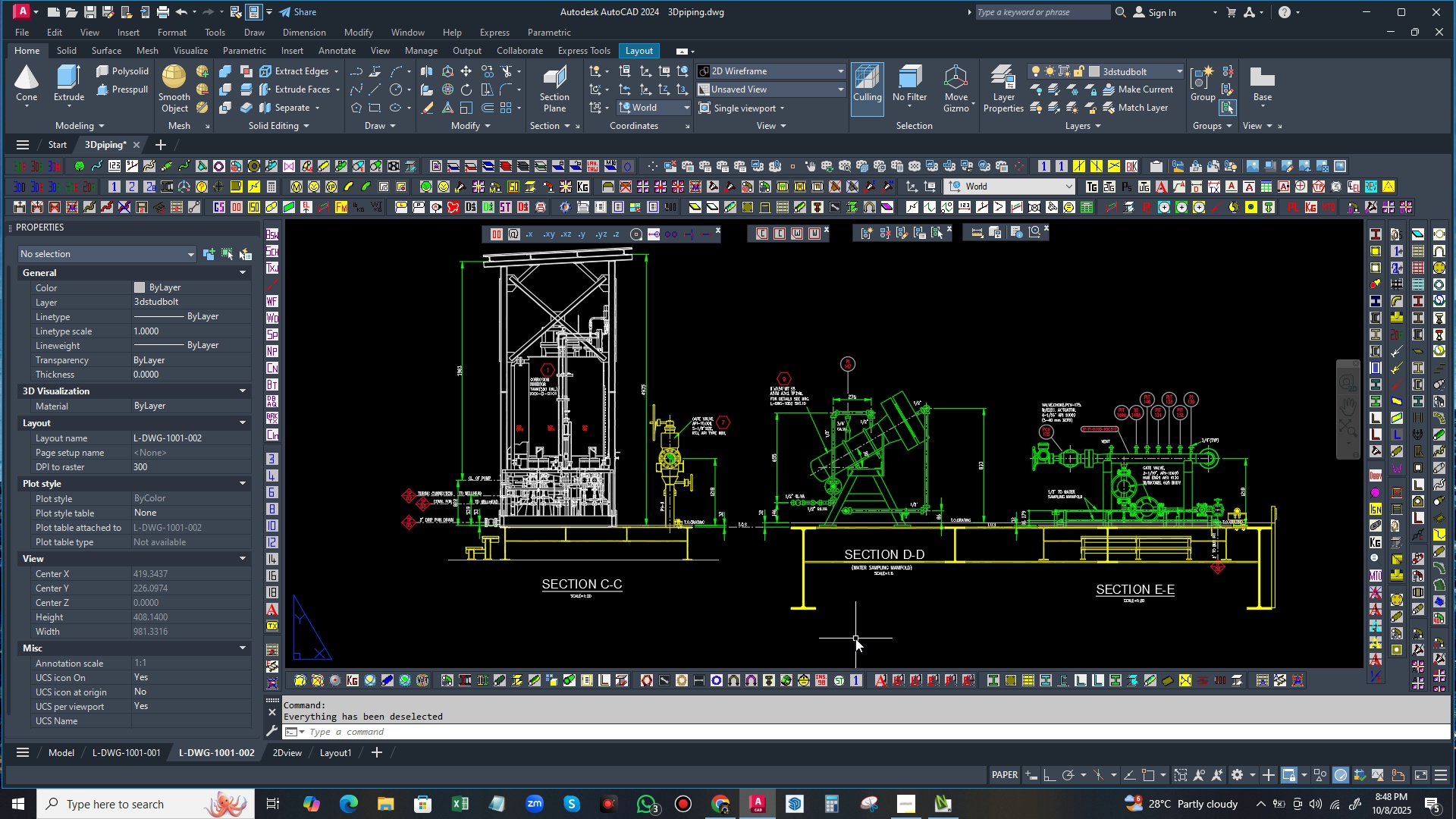 
wait(10.57)
 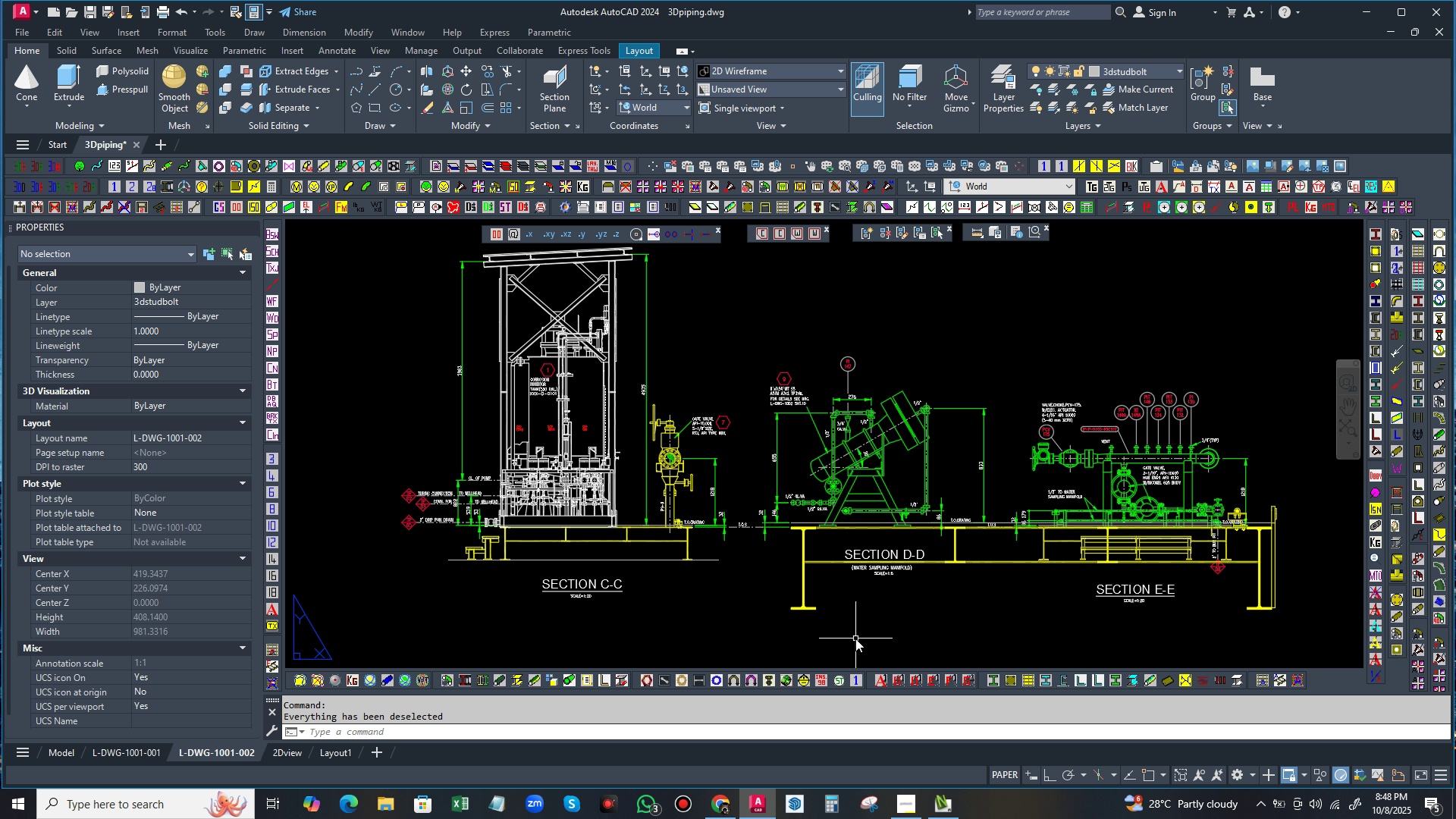 
left_click([64, 751])
 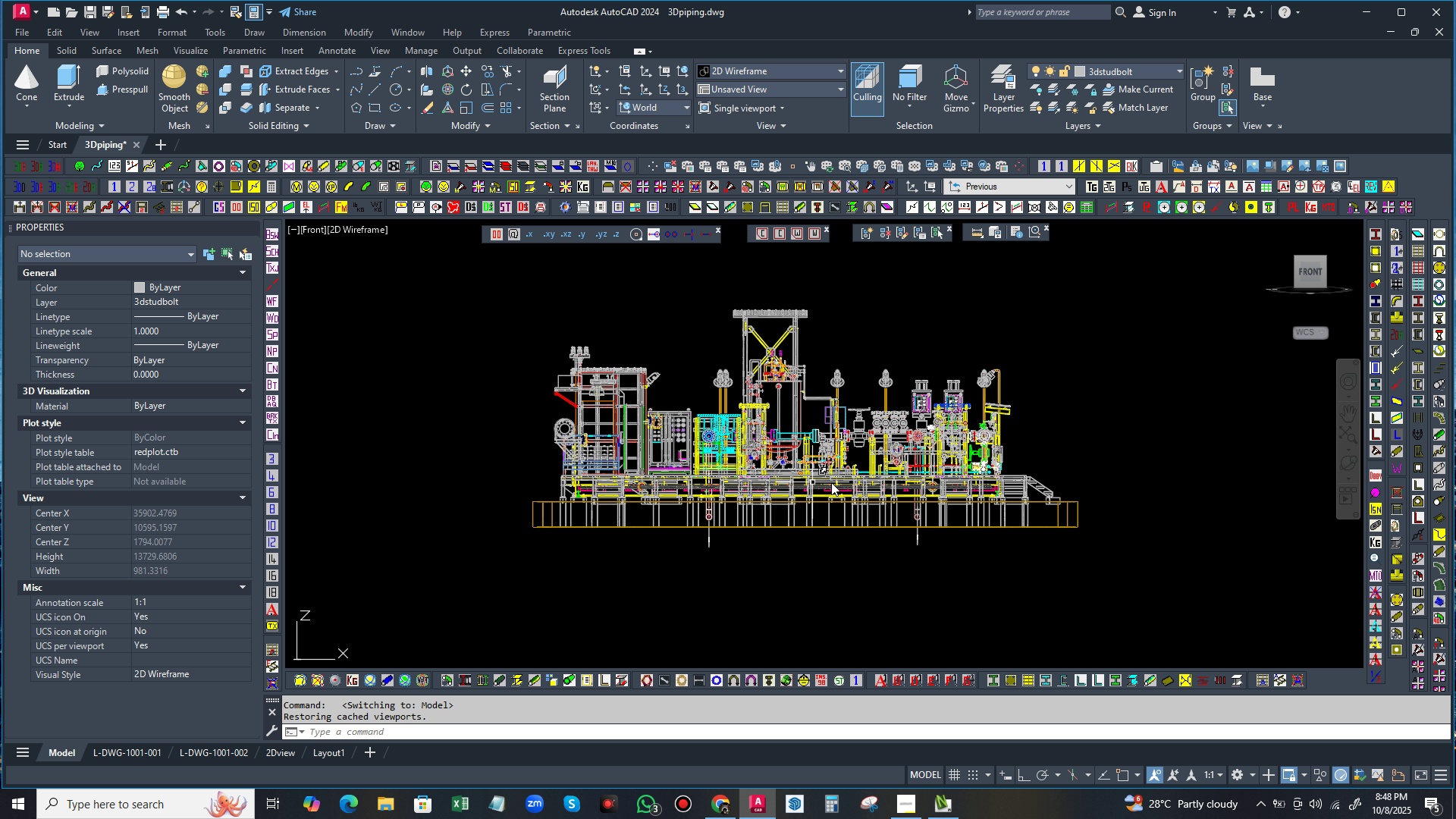 
scroll: coordinate [868, 410], scroll_direction: up, amount: 1.0
 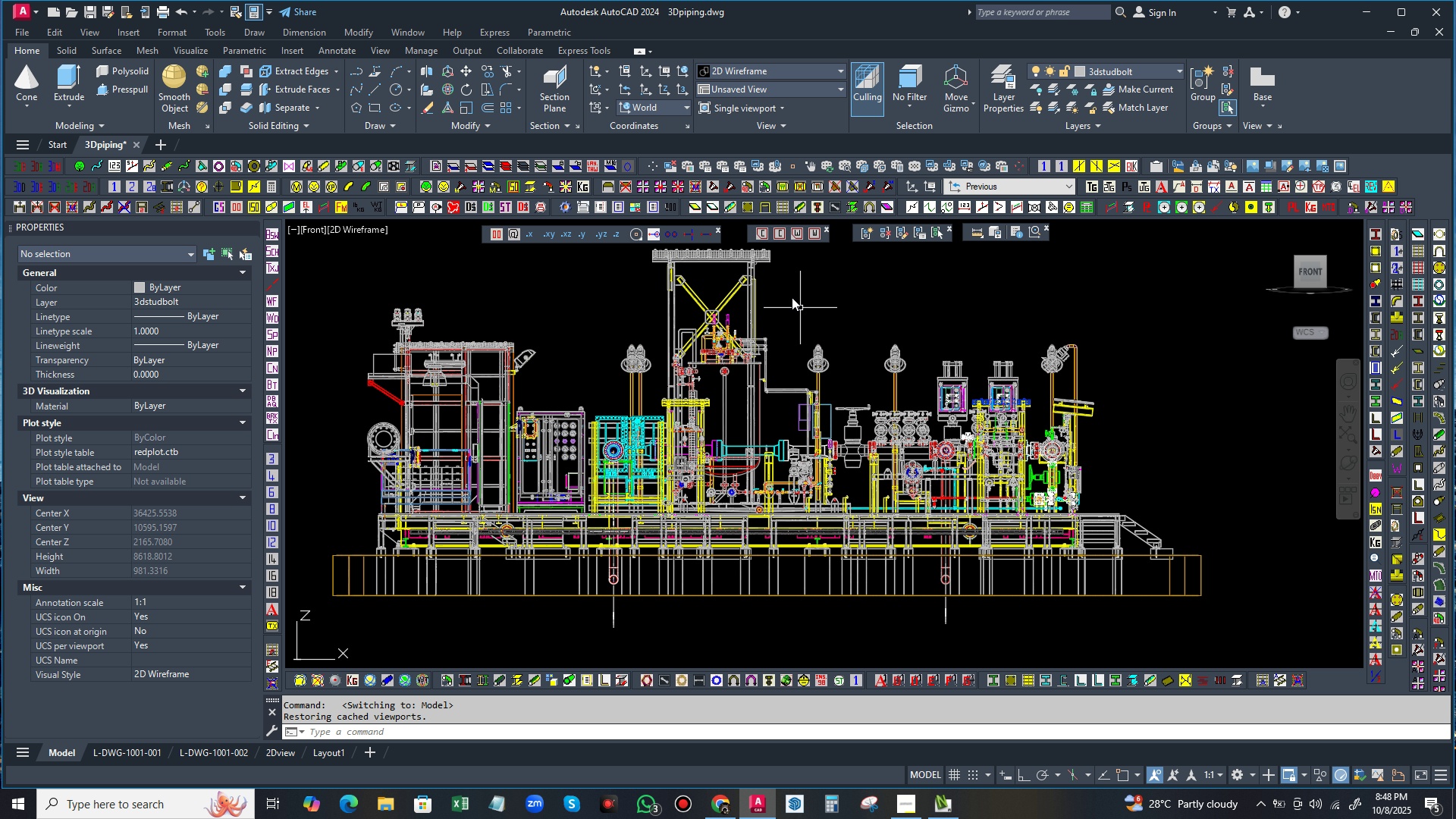 
scroll: coordinate [791, 317], scroll_direction: none, amount: 0.0
 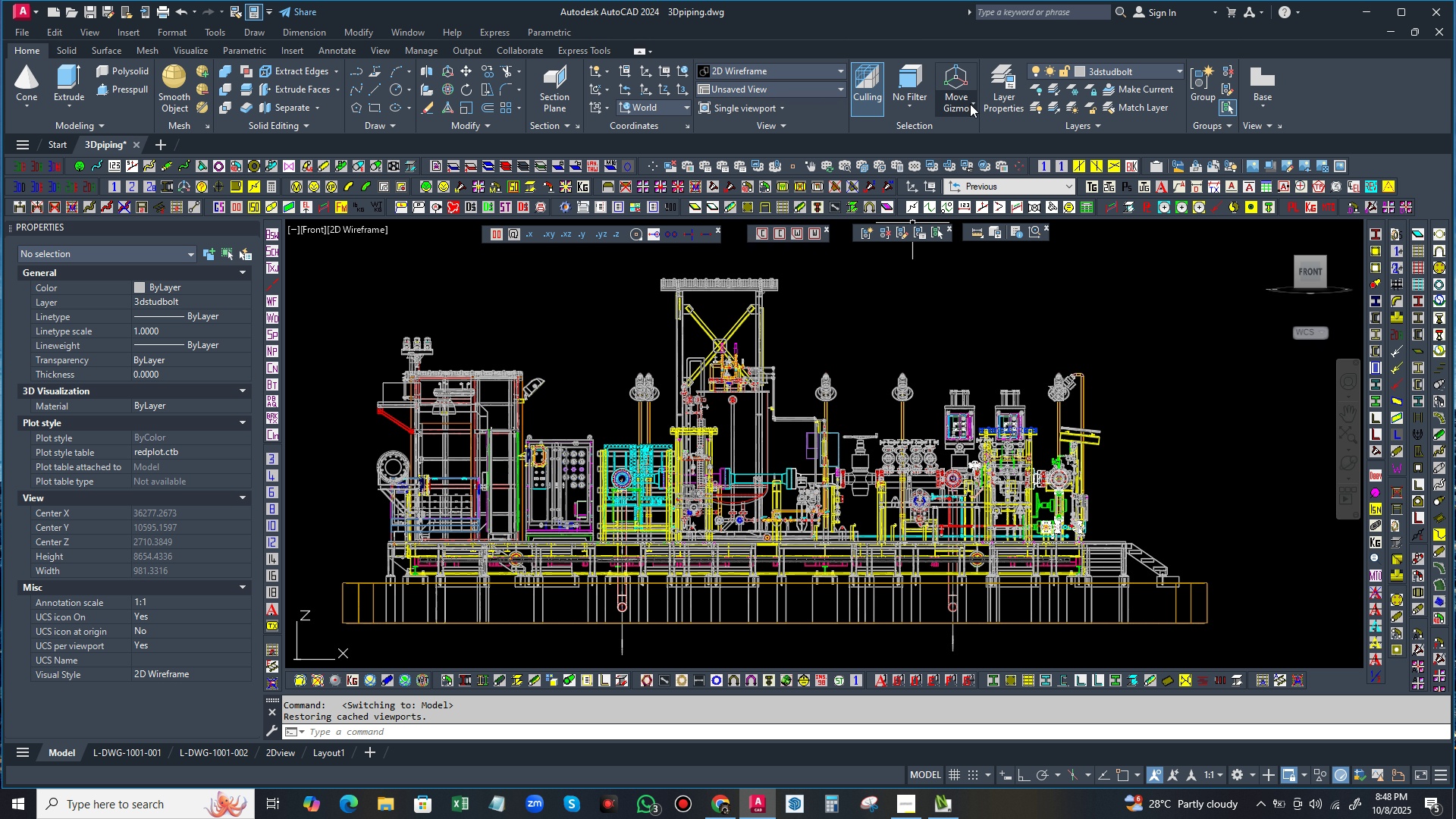 
wait(6.14)
 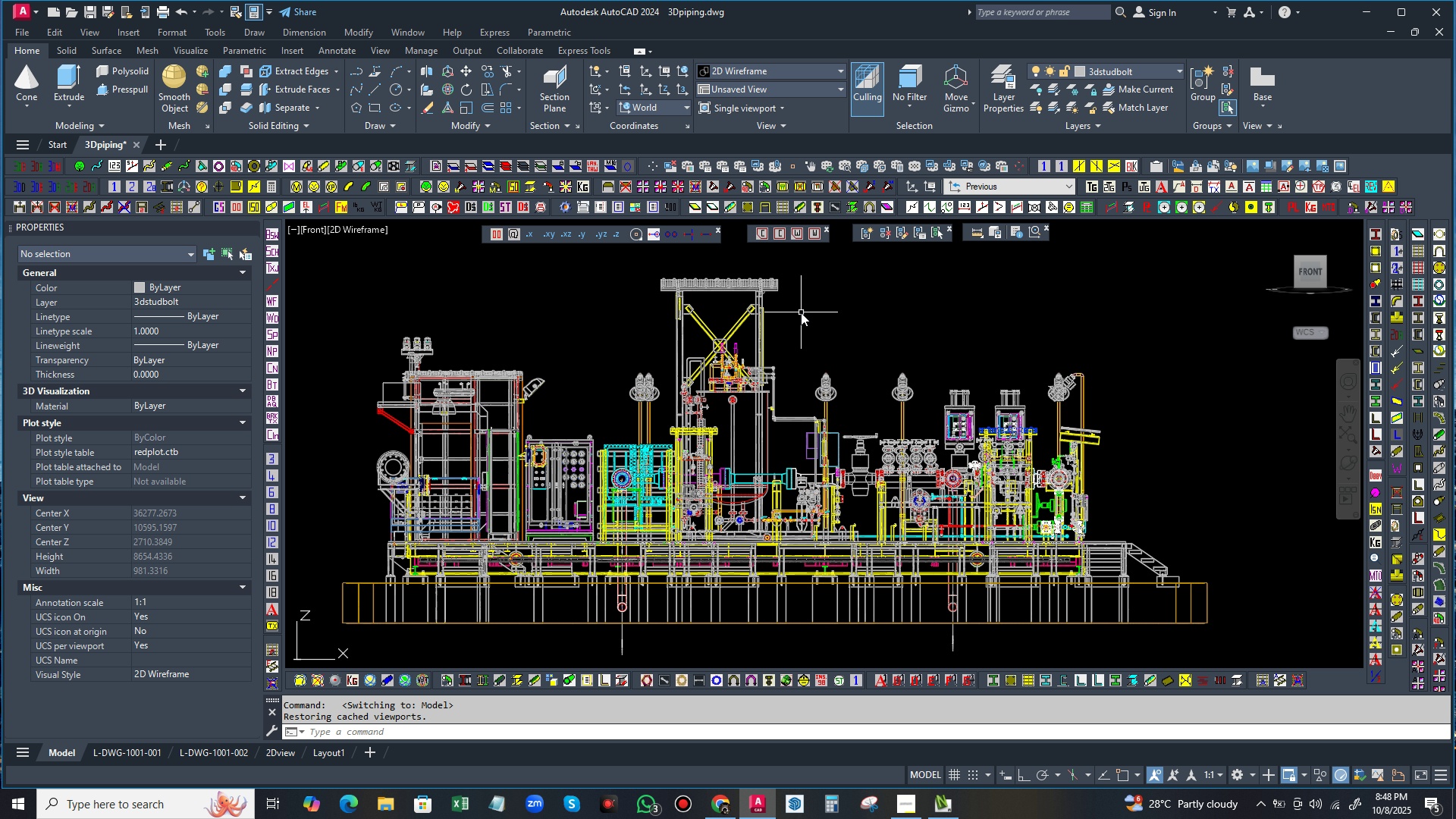 
left_click([1300, 261])
 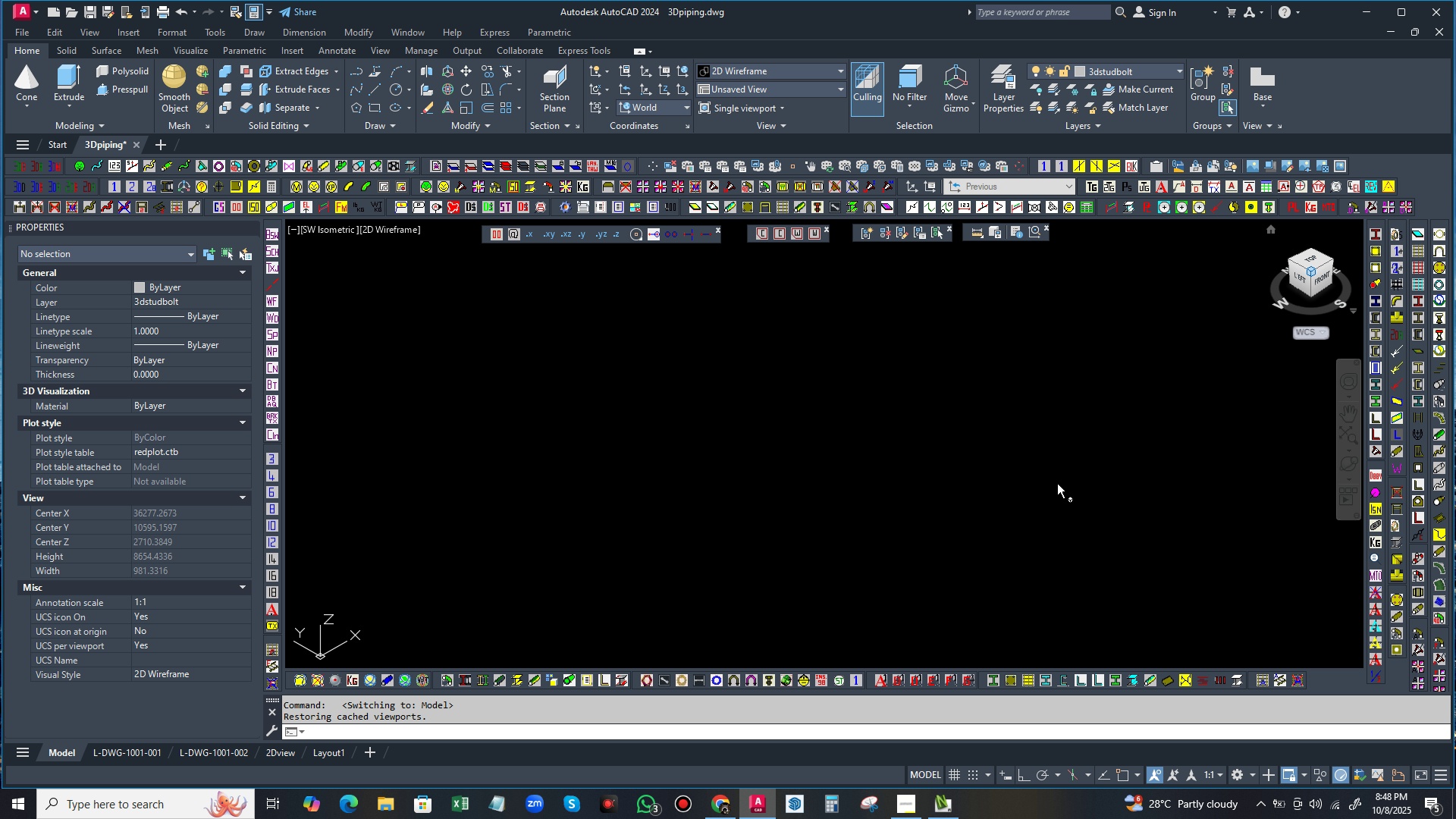 
wait(6.71)
 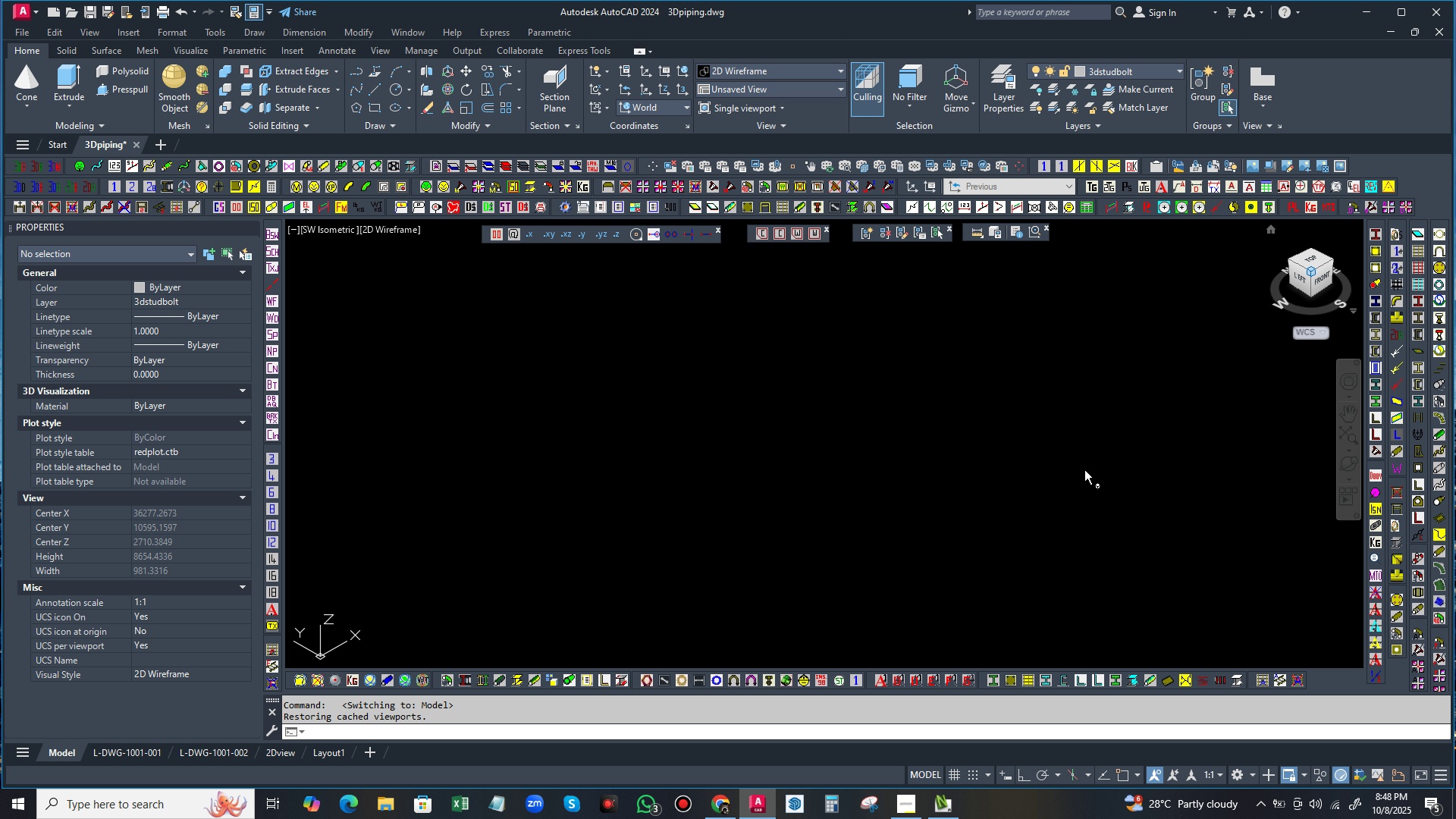 
scroll: coordinate [991, 558], scroll_direction: up, amount: 2.0
 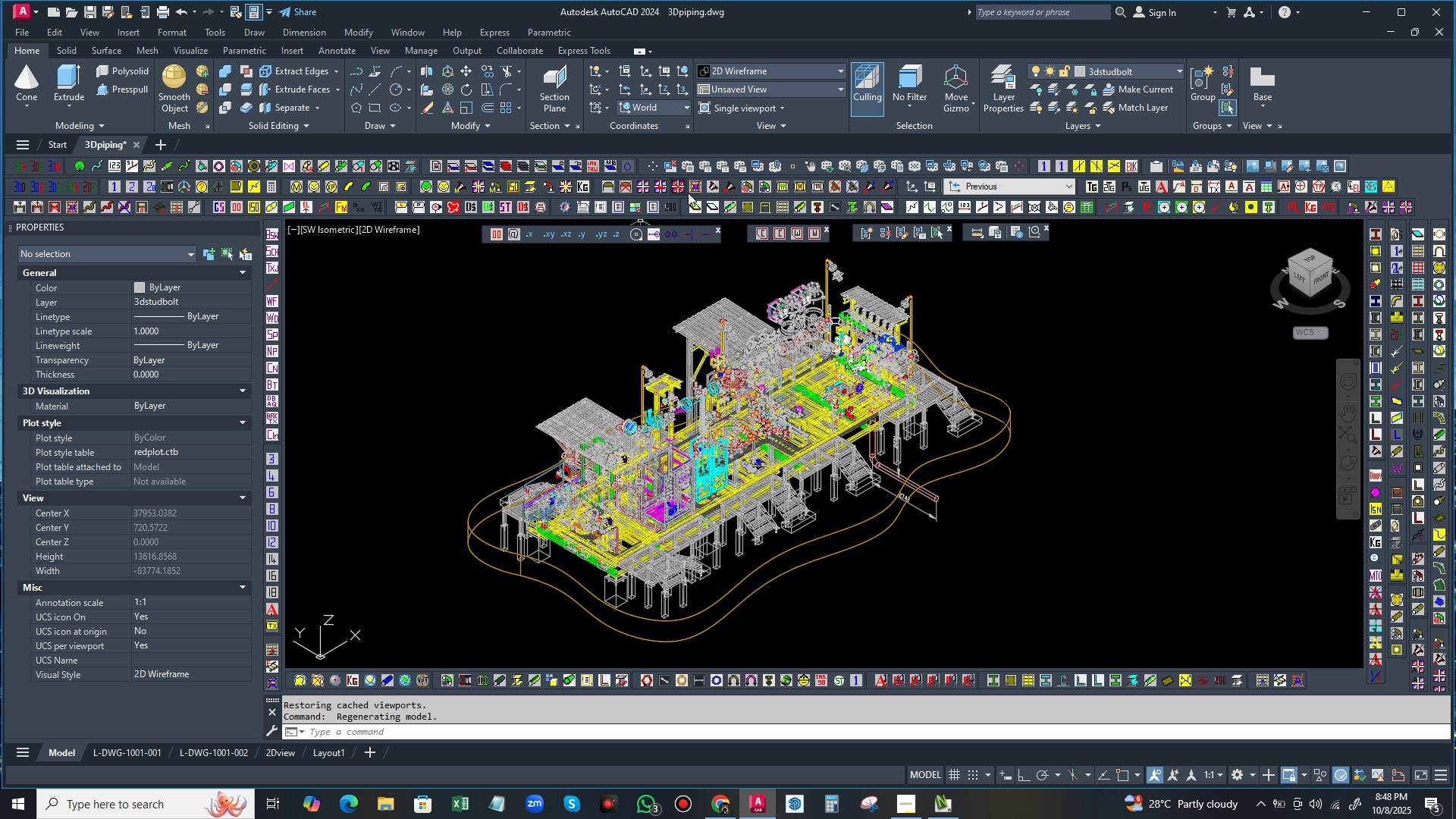 
wait(5.38)
 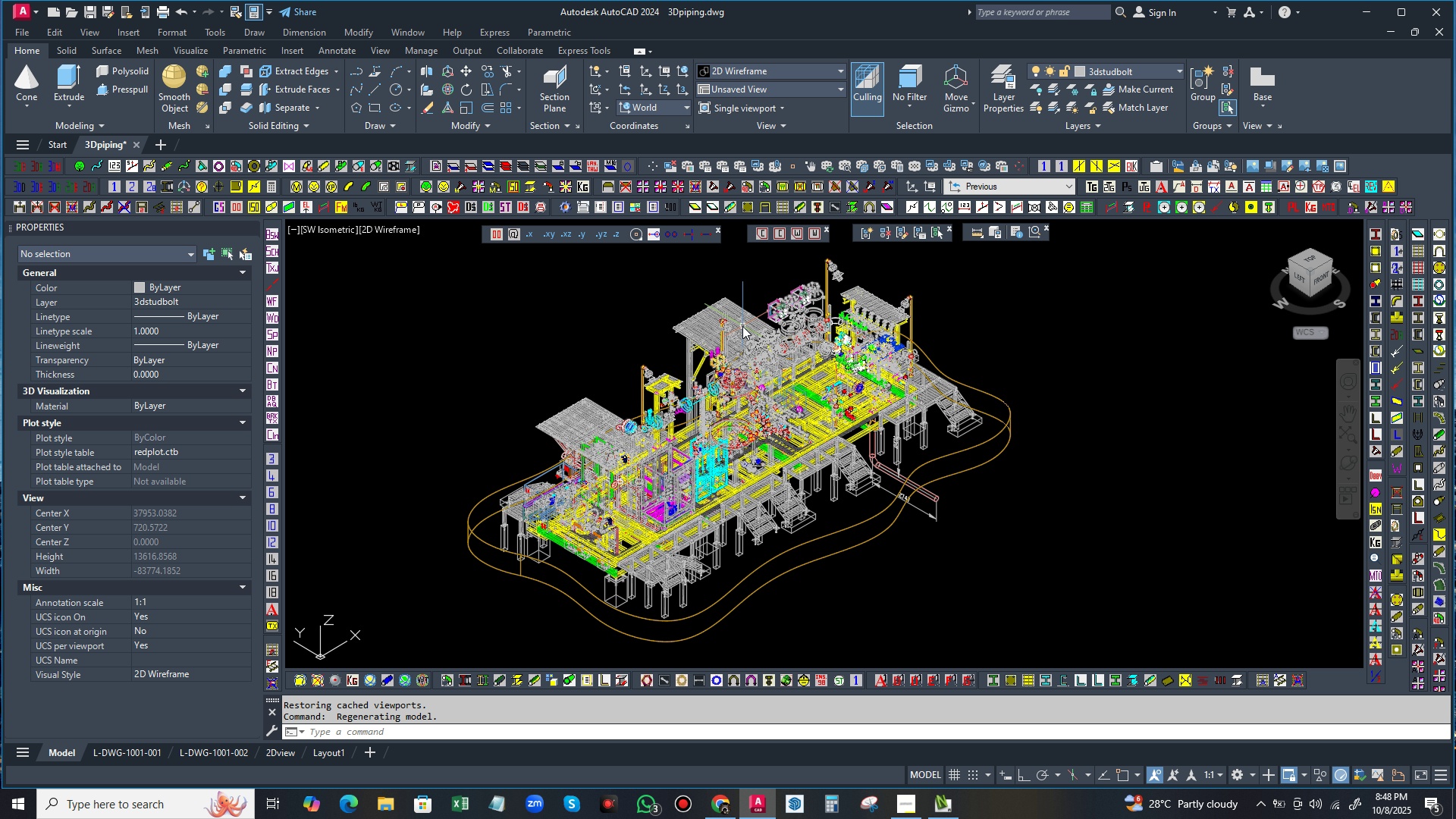 
left_click([698, 185])
 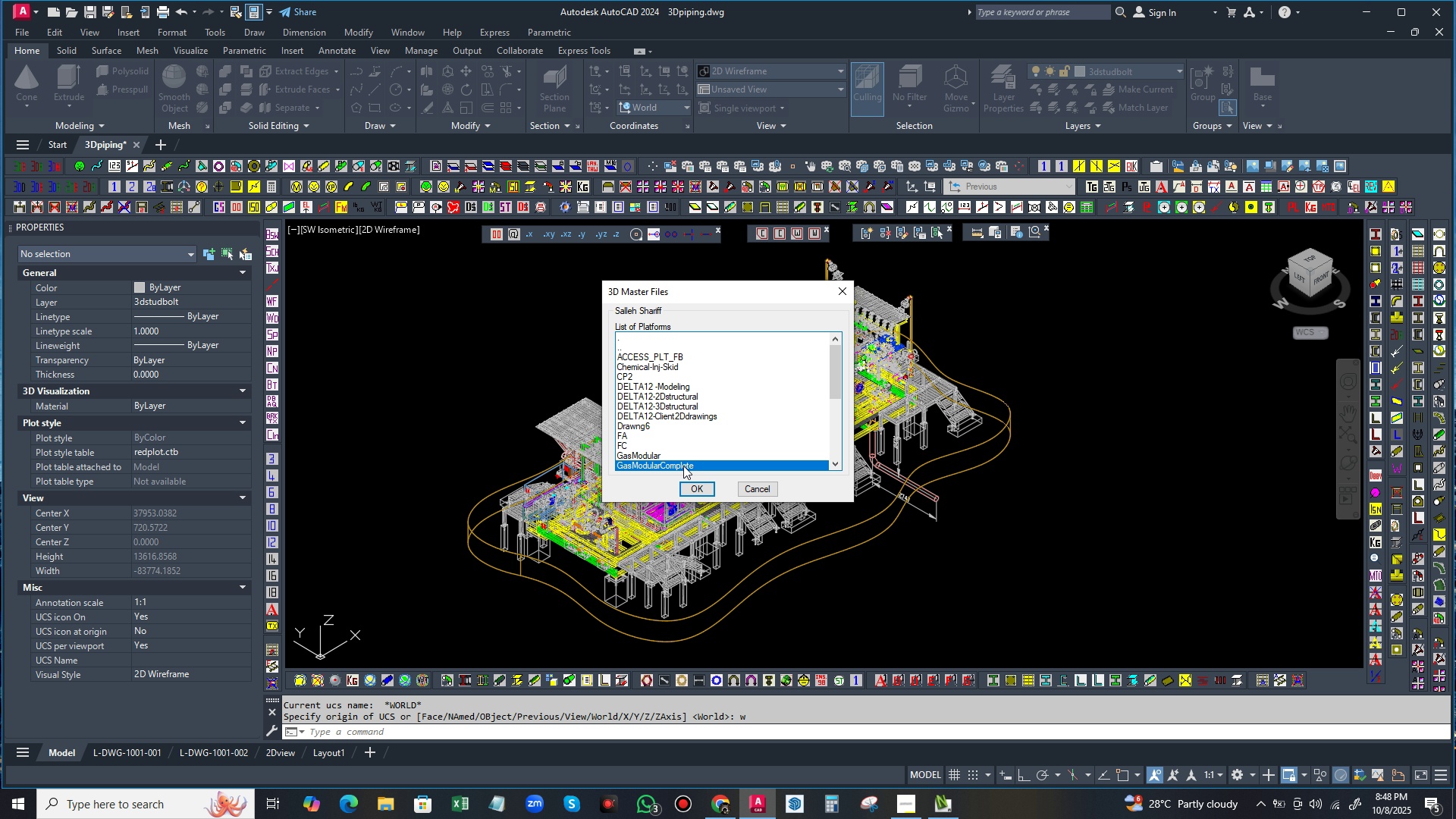 
left_click([683, 466])
 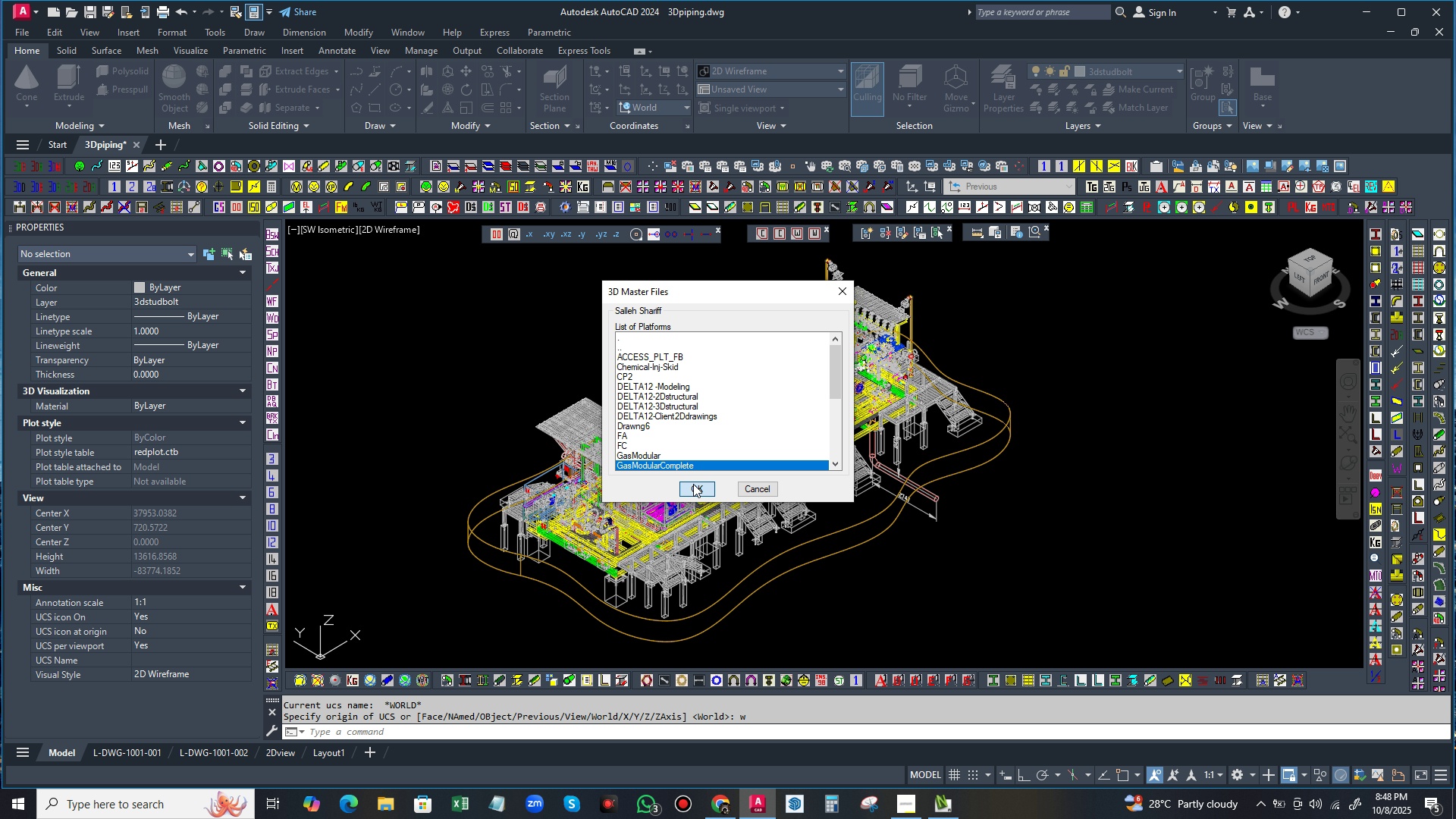 
left_click([693, 484])
 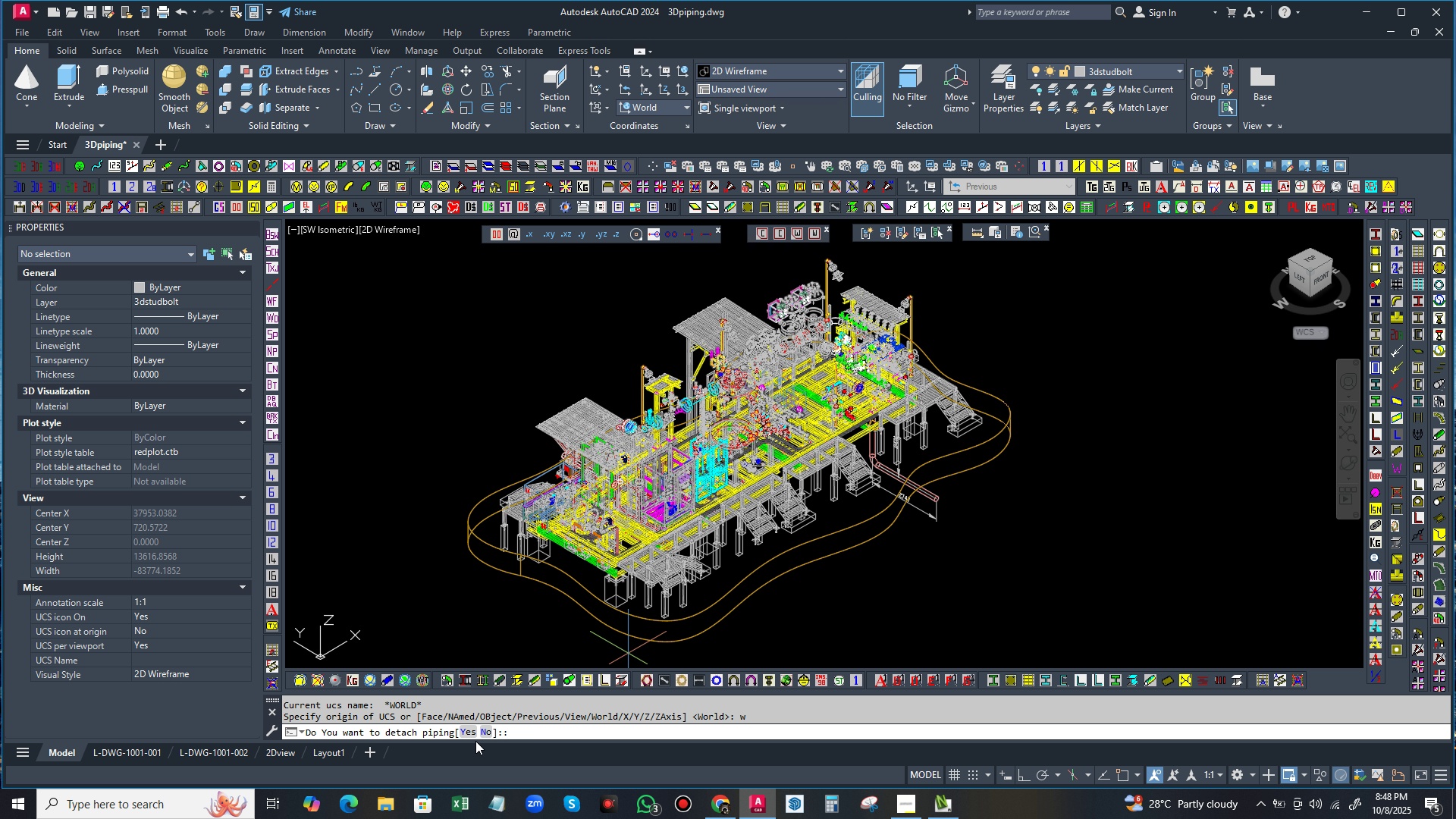 
left_click([472, 733])
 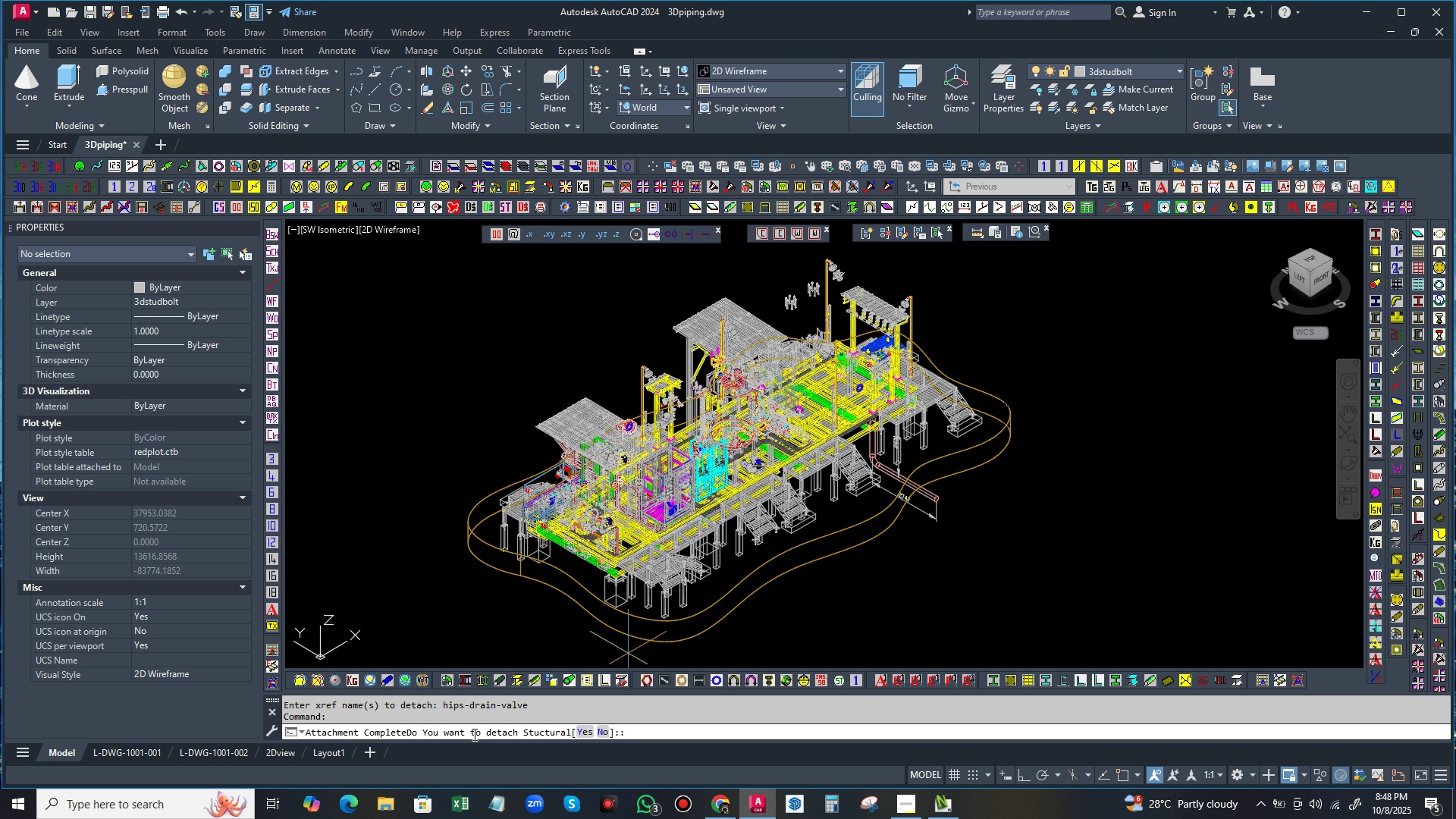 
wait(6.82)
 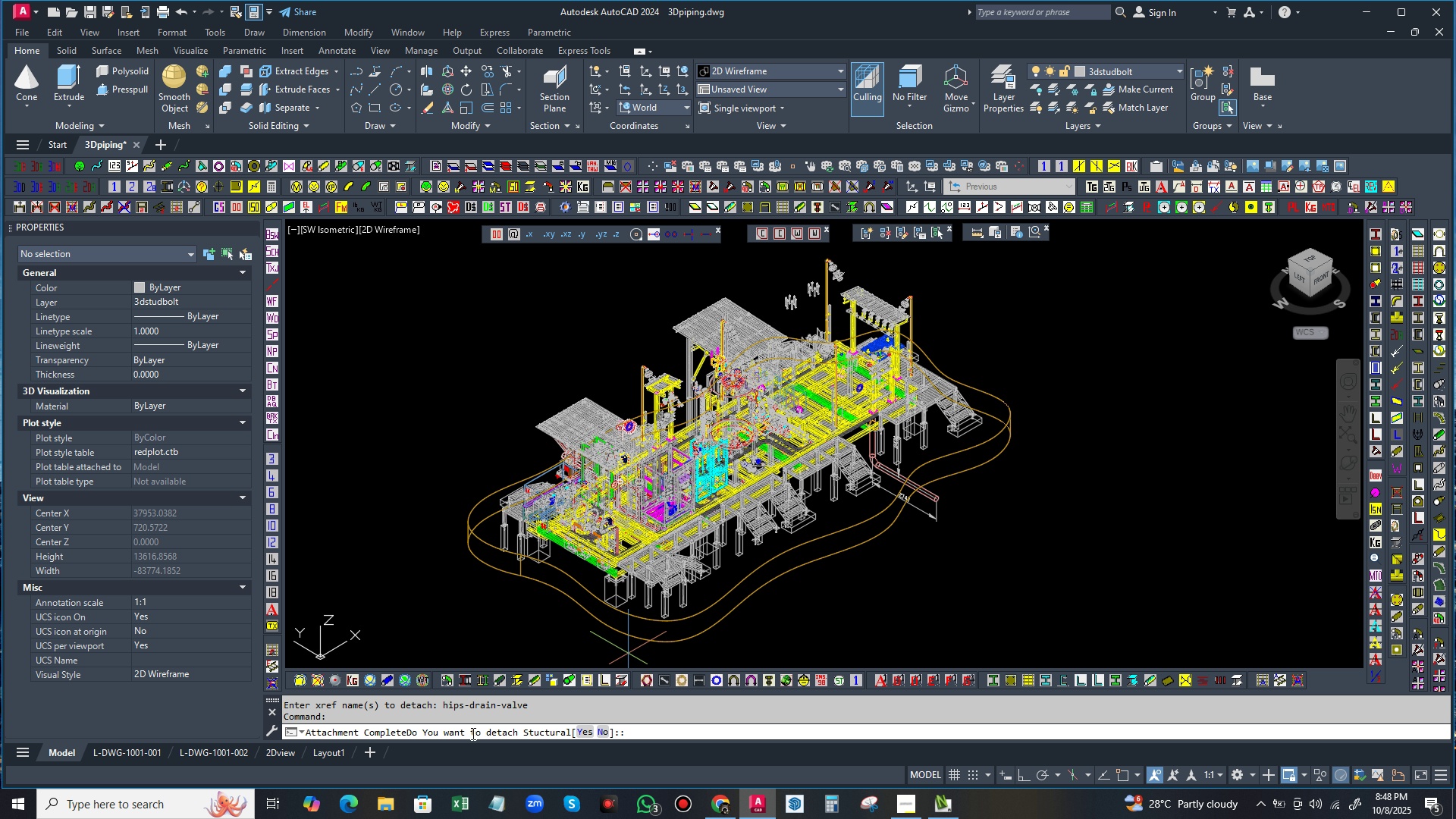 
left_click([584, 733])
 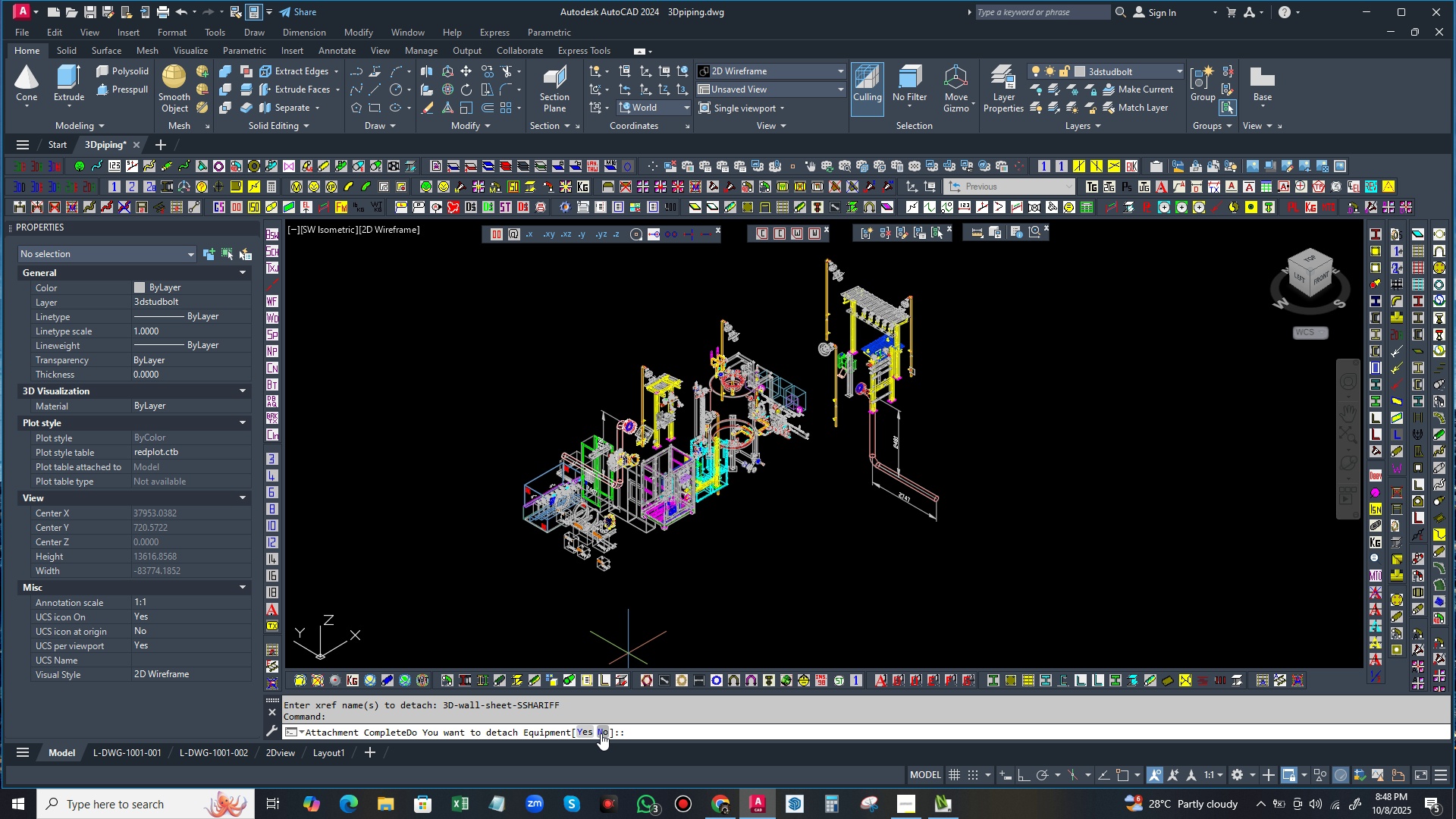 
left_click([585, 735])
 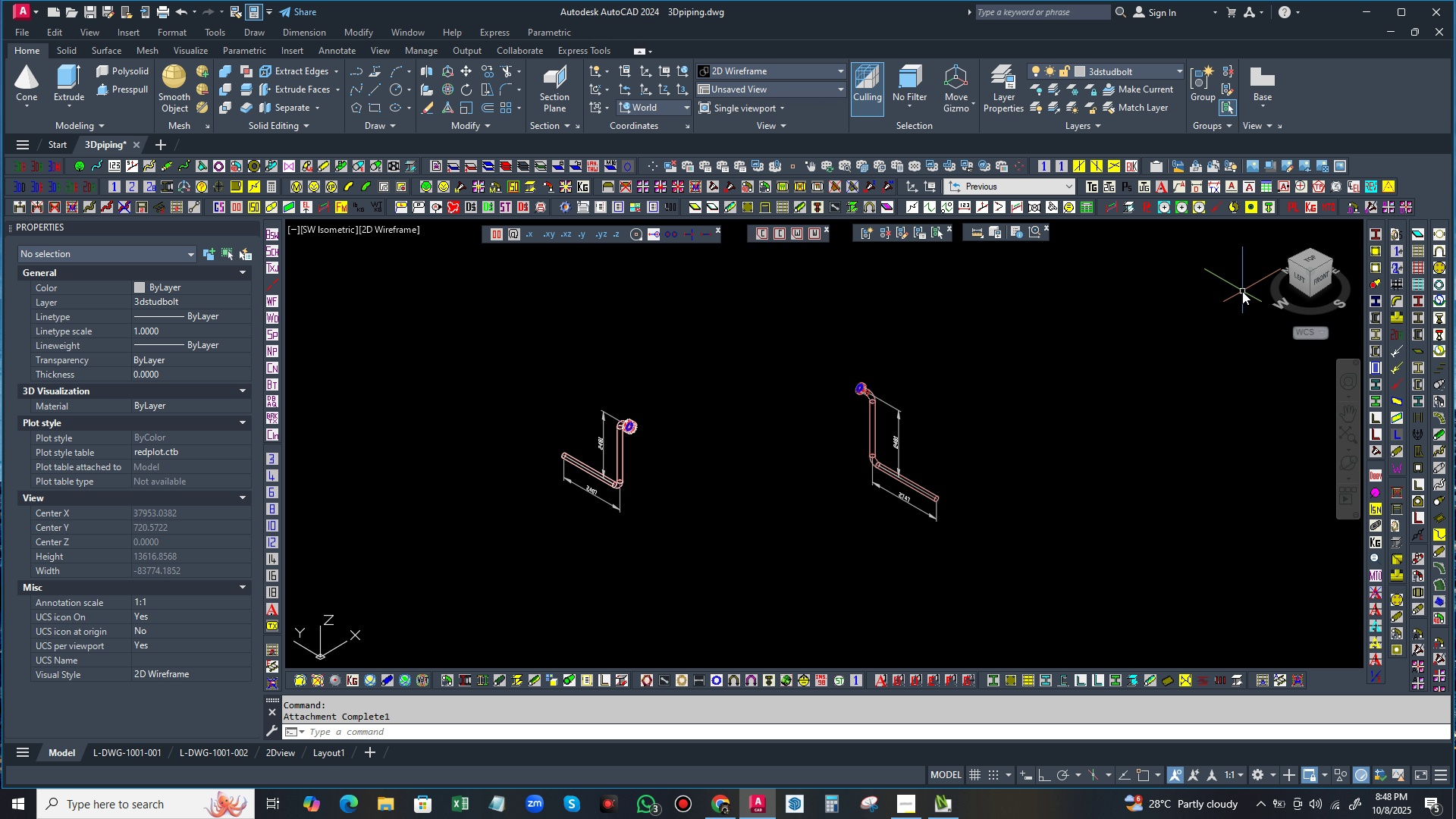 
left_click([1295, 278])
 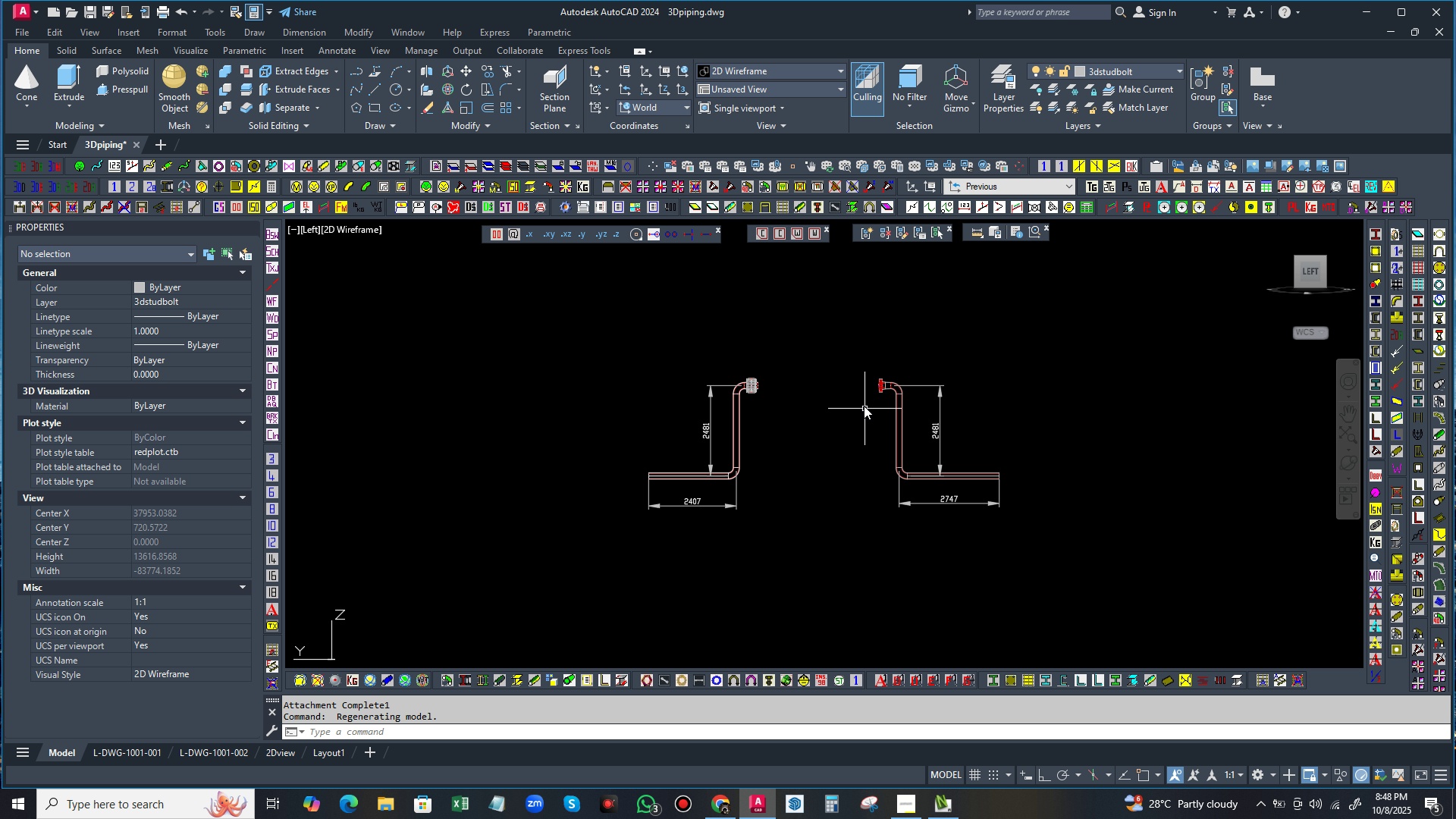 
scroll: coordinate [868, 379], scroll_direction: up, amount: 2.0
 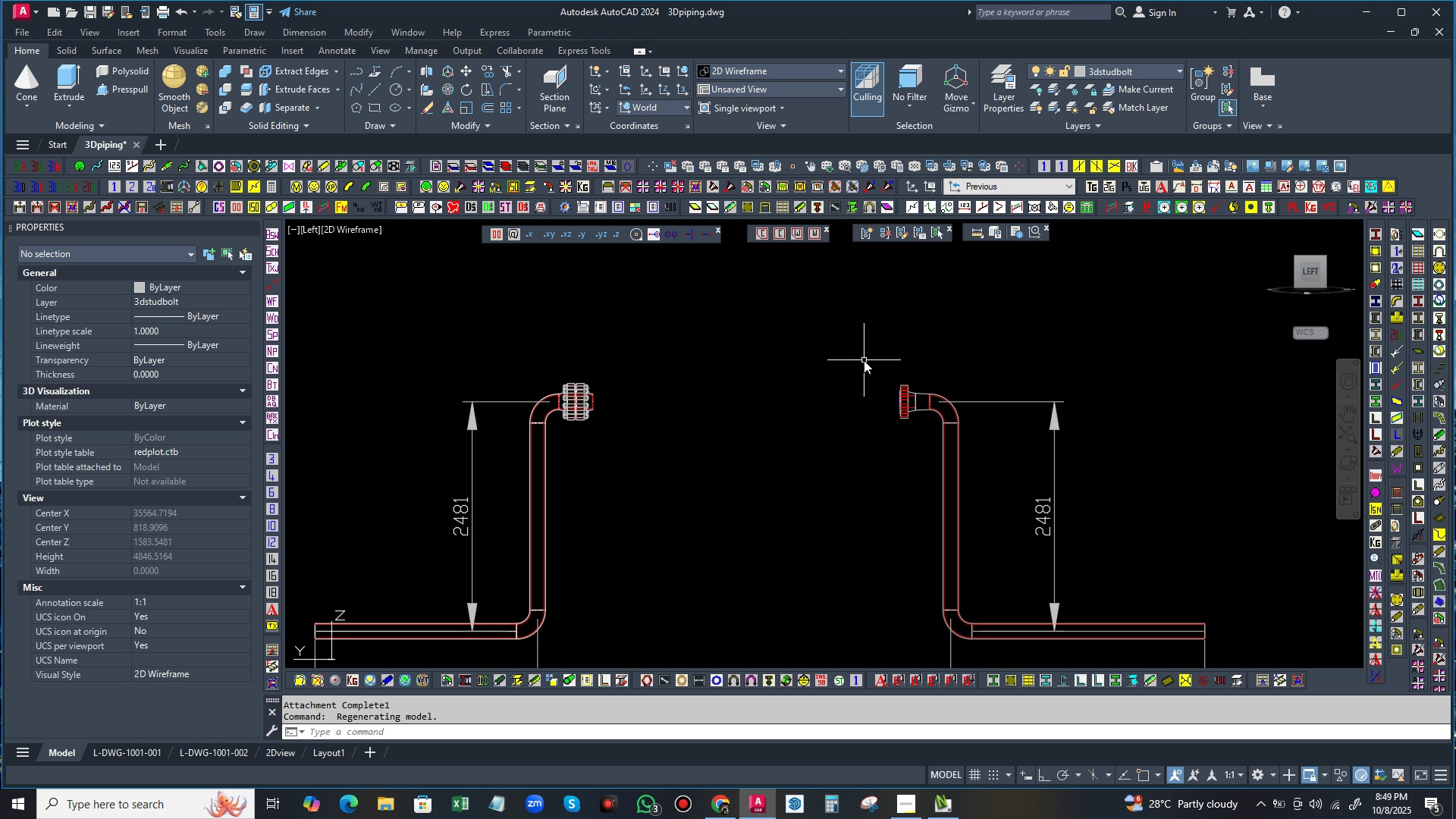 
scroll: coordinate [863, 364], scroll_direction: down, amount: 1.0
 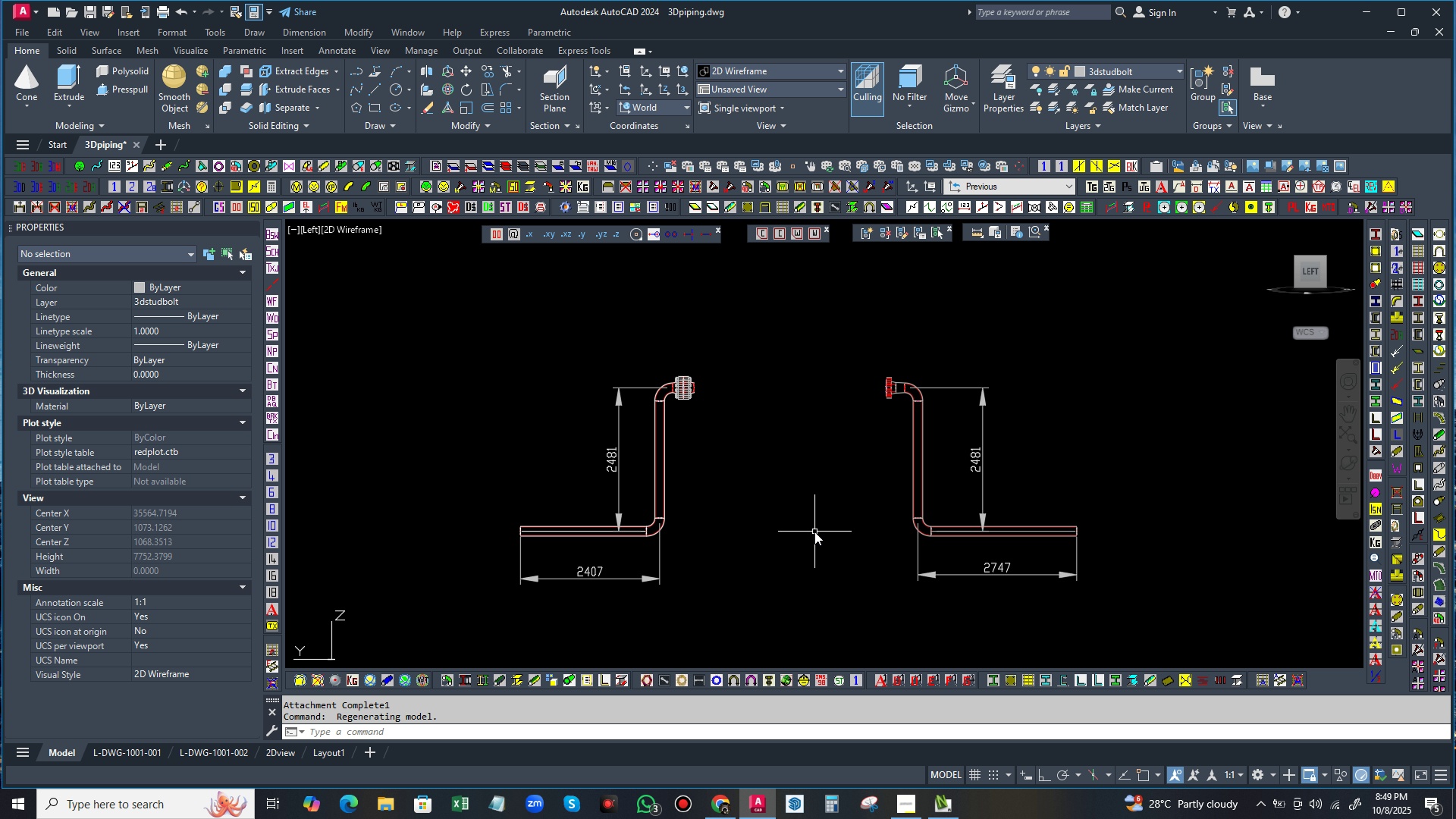 